 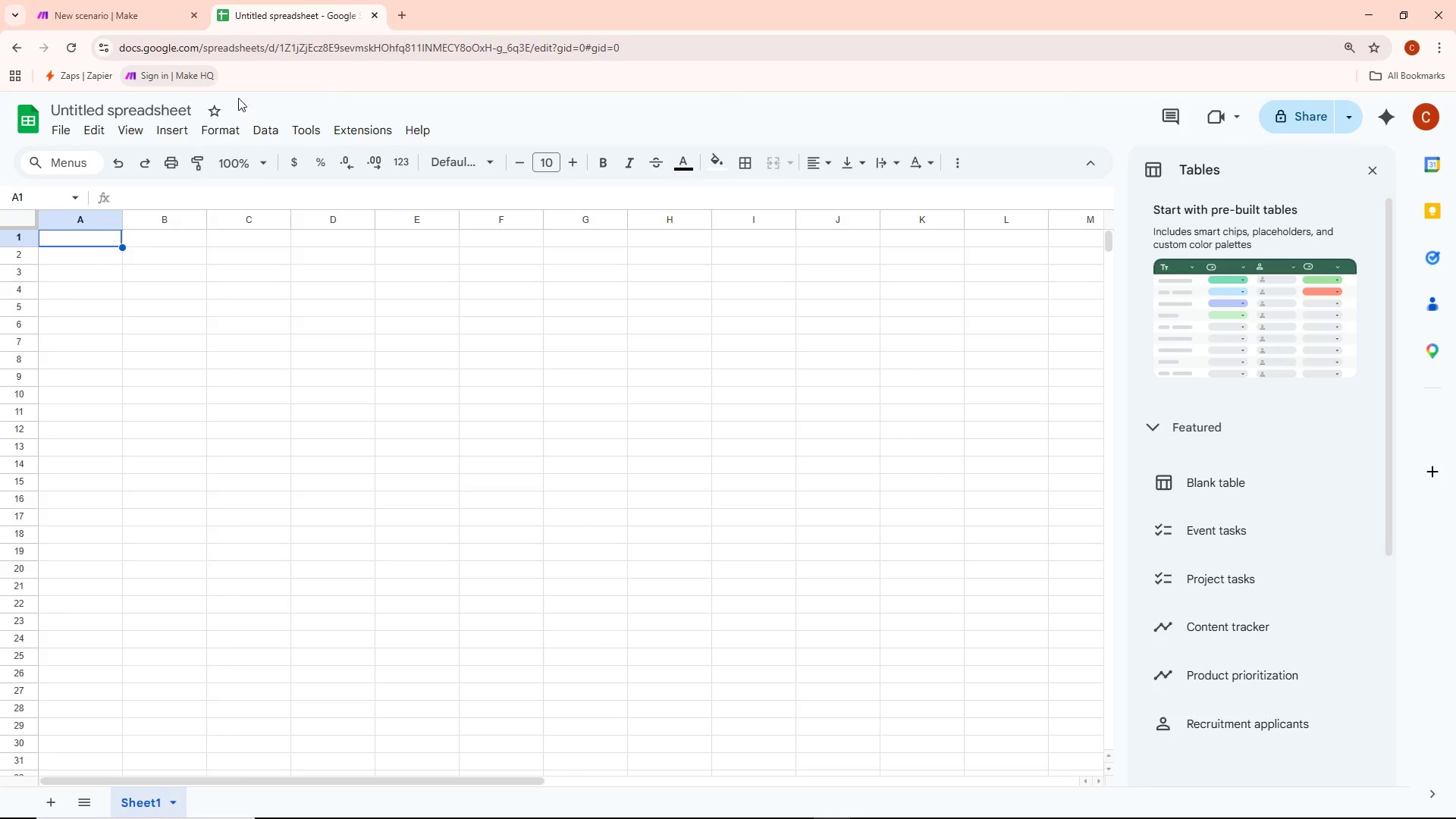 
left_click([93, 0])
 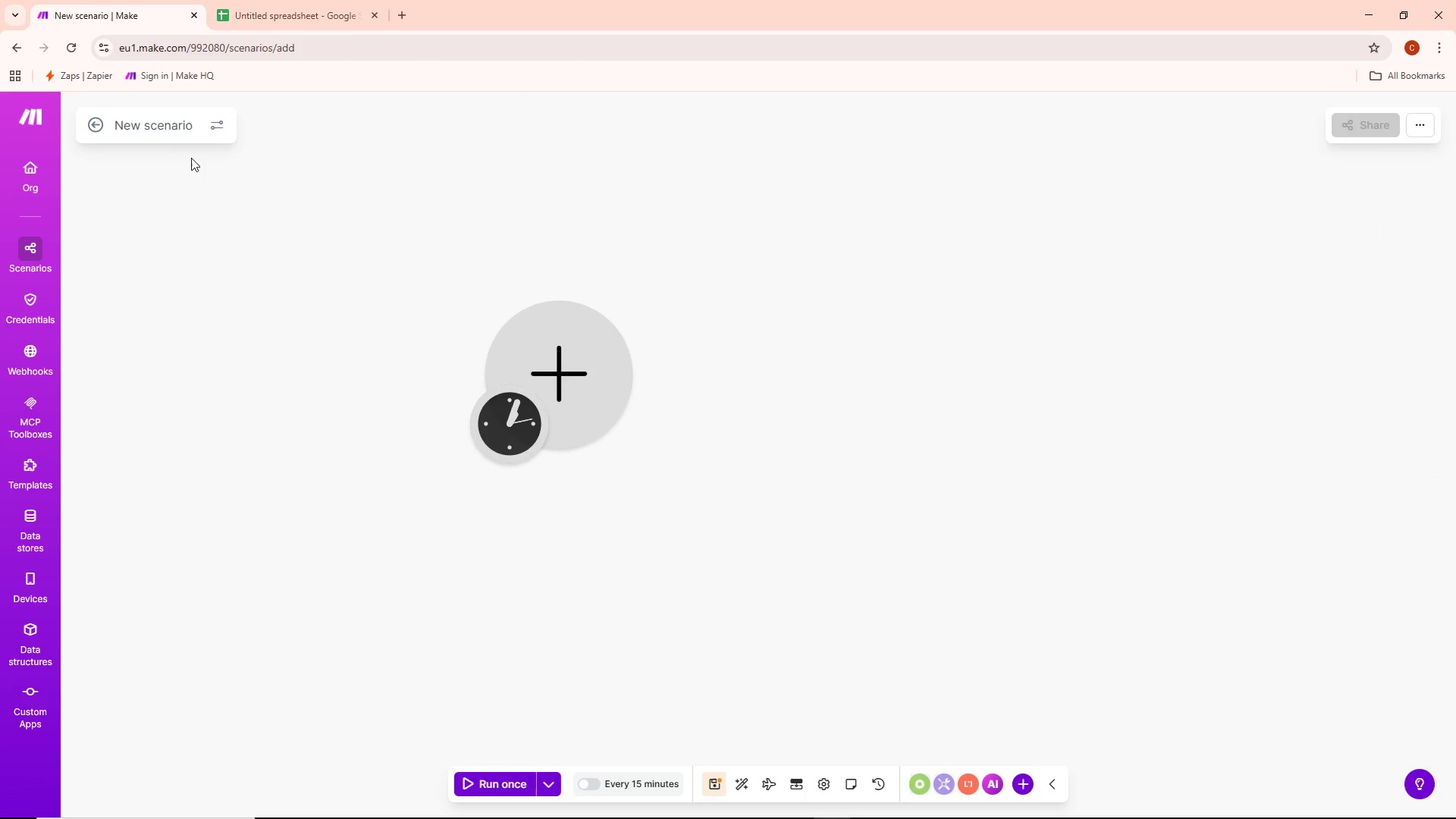 
left_click([183, 135])
 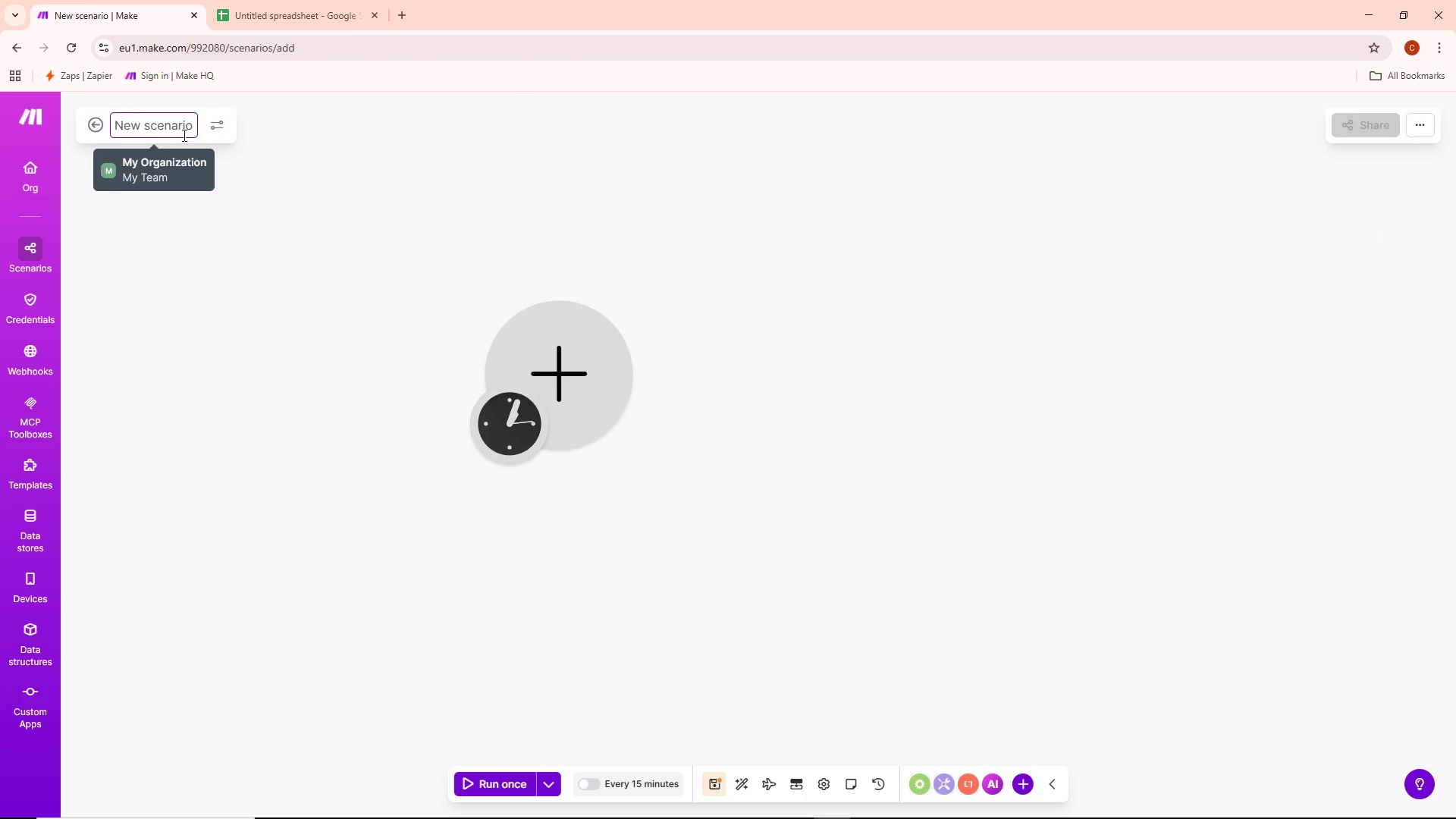 
key(Control+A)
 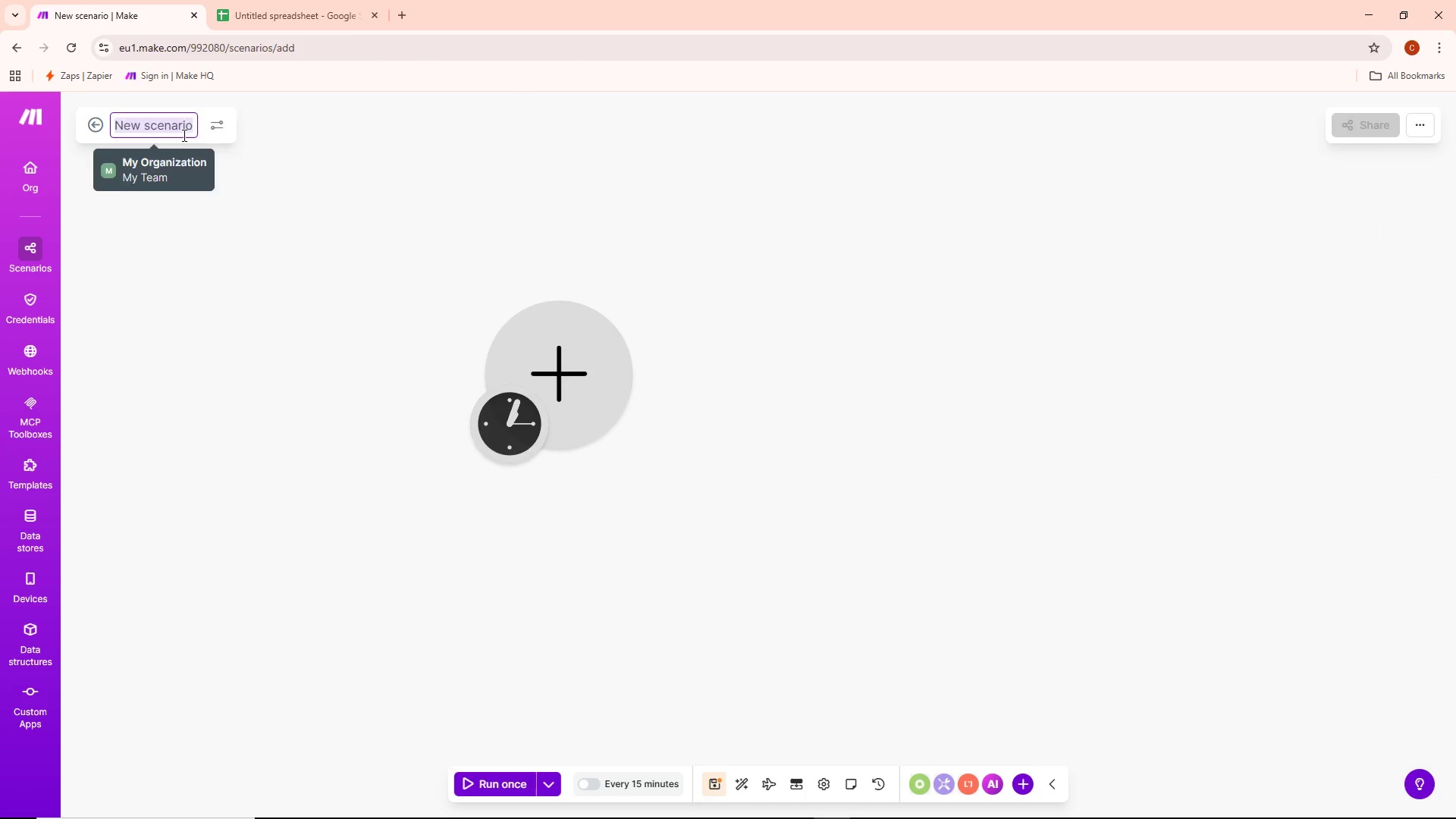 
key(Backspace)
type(Irom)
key(Backspace)
type(n & Grain - Cask Reserve Lead- )
key(Backspace)
type(to-Quote PU)
key(Backspace)
type(i)
key(Backspace)
type(ipeline)
 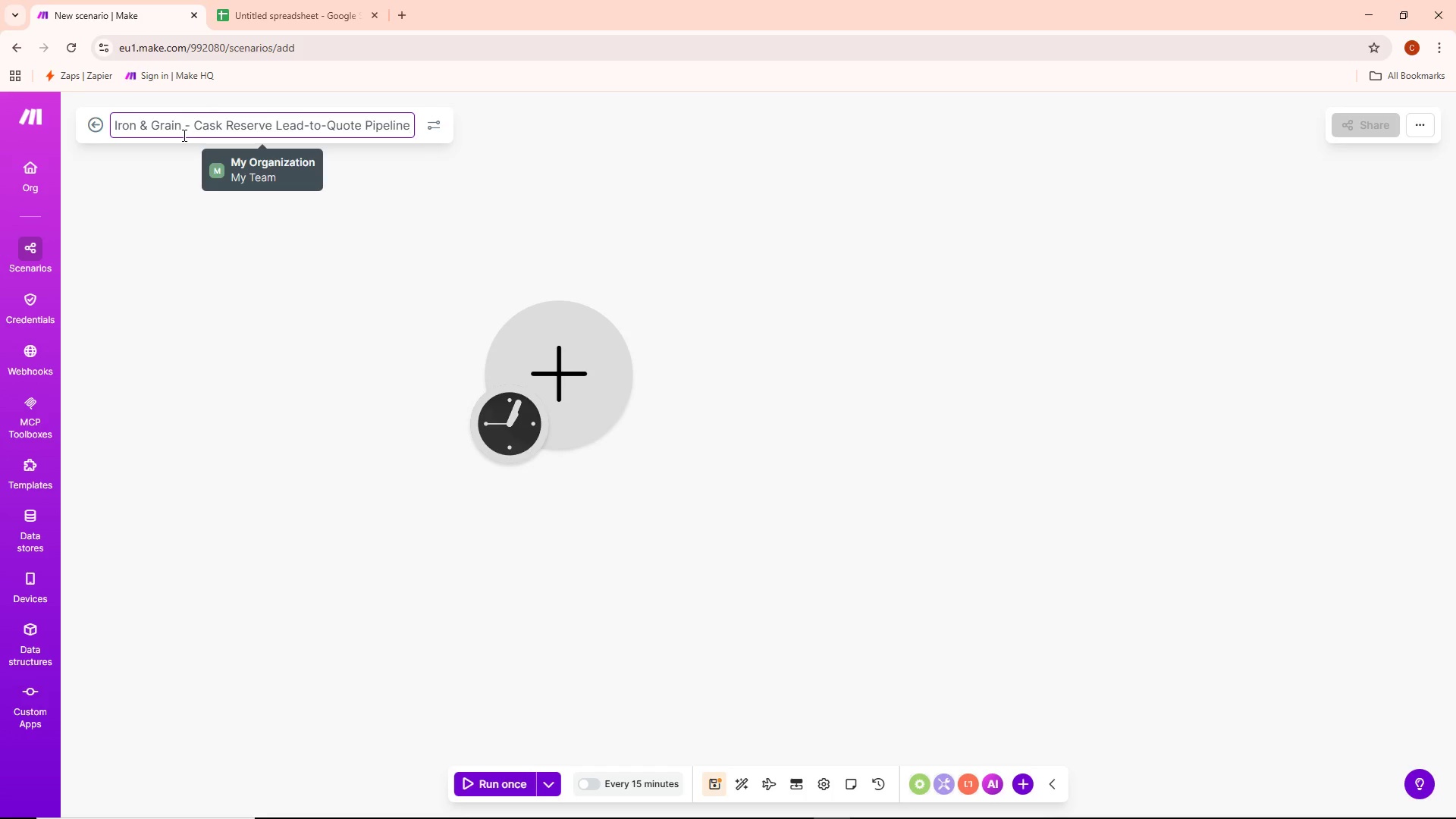 
wait(9.33)
 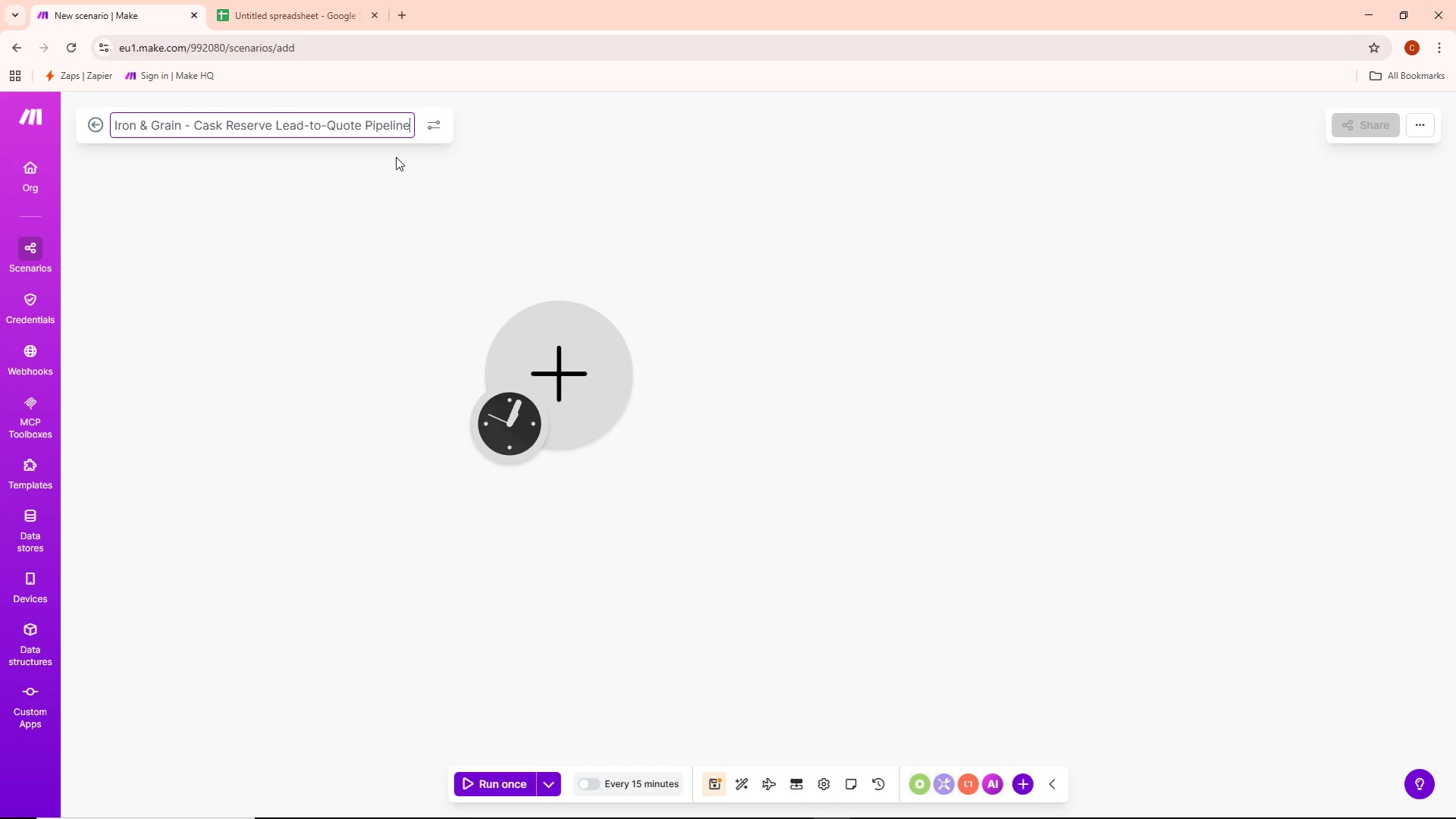 
left_click([417, 171])
 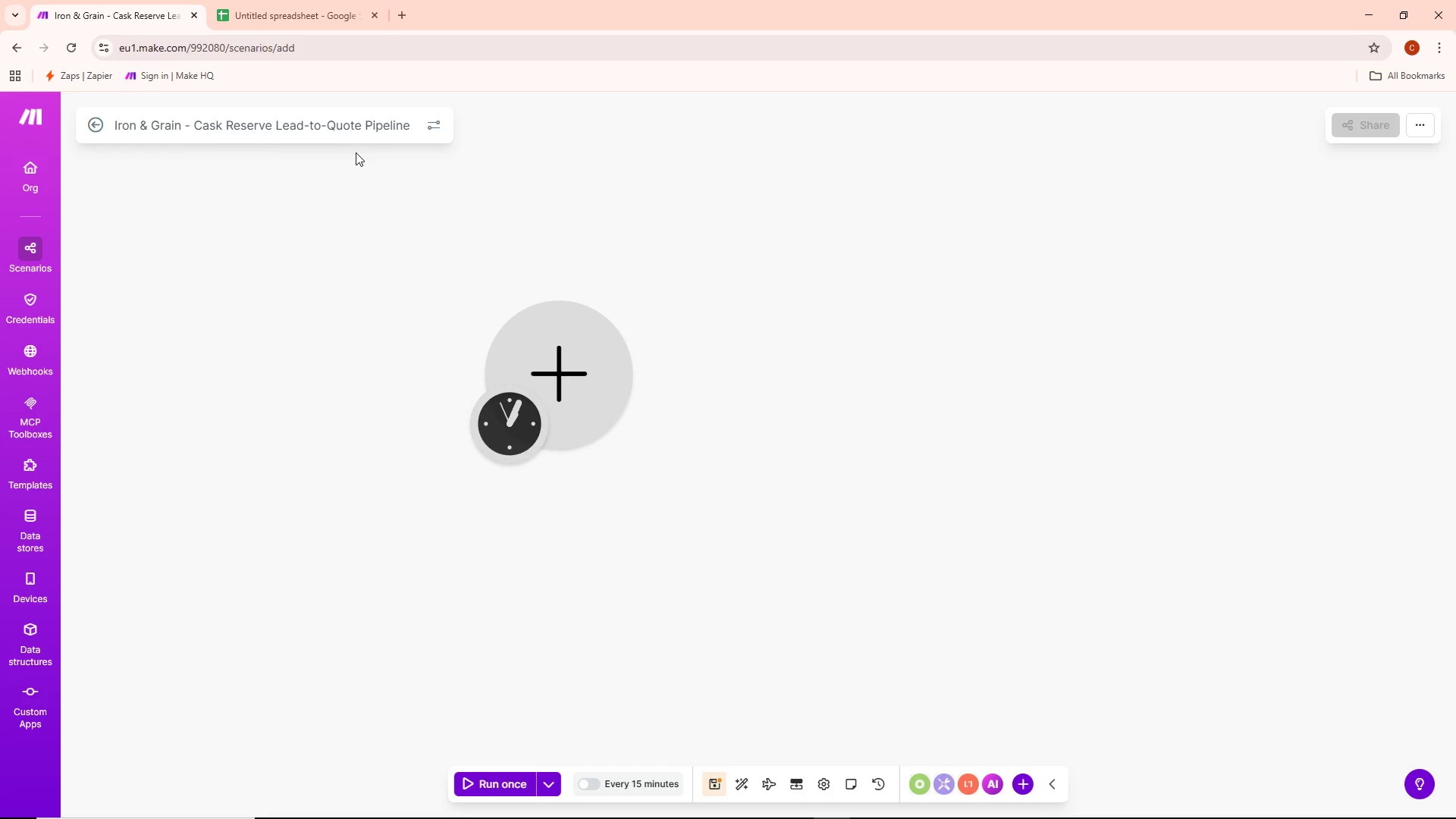 
mouse_move([287, 114])
 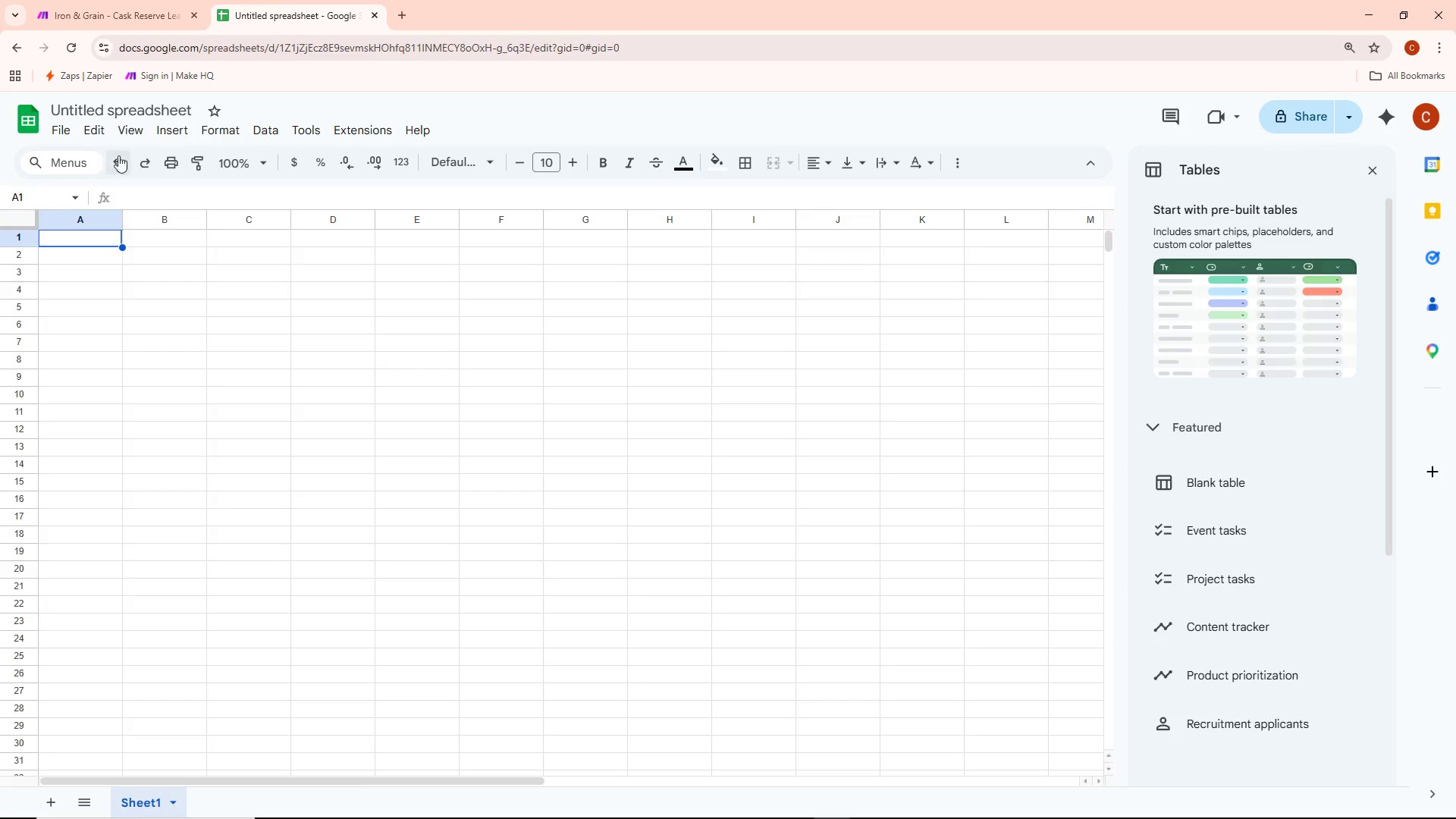 
double_click([127, 111])
 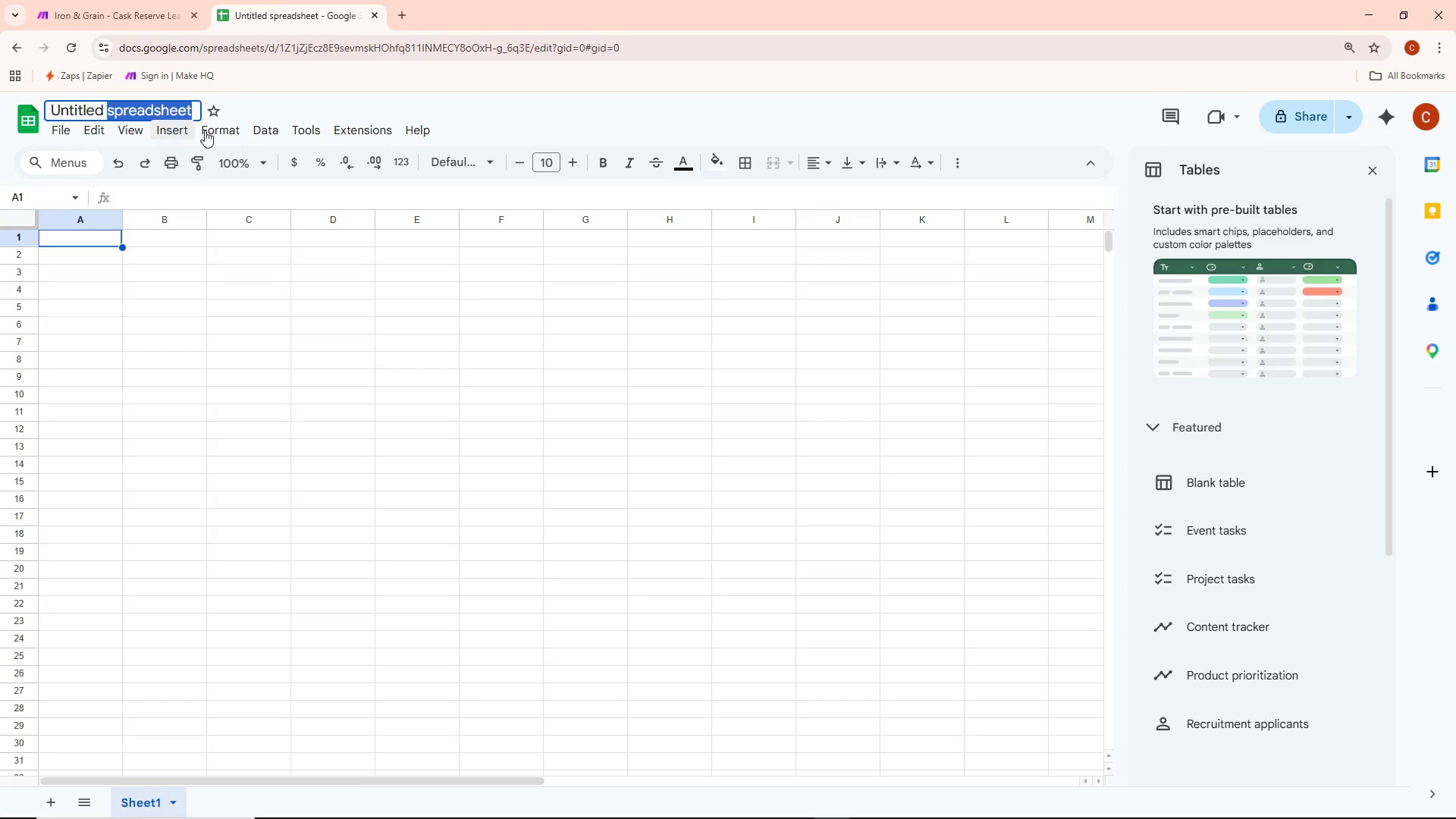 
hold_key(key=ControlLeft, duration=0.41)
 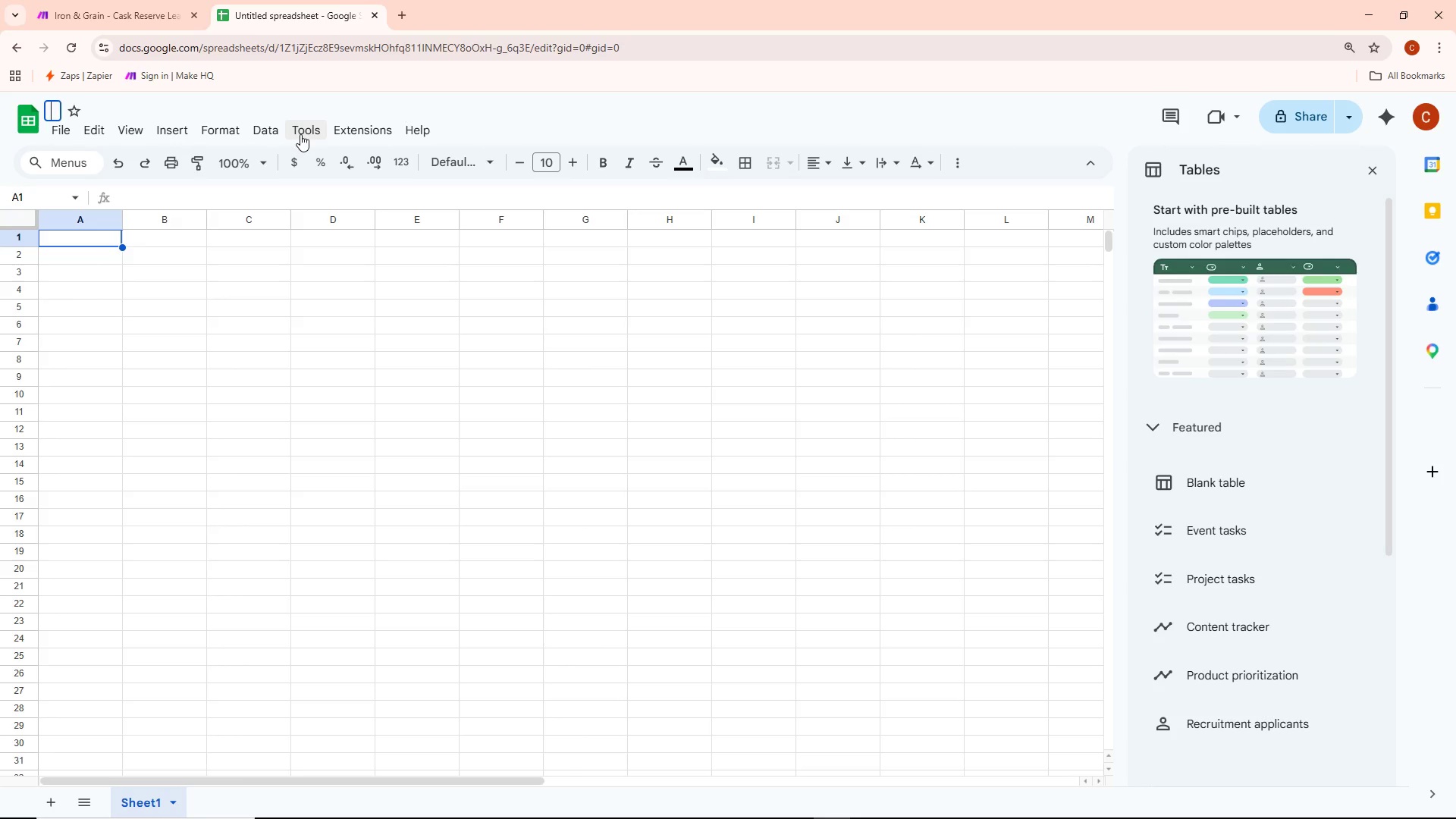 
hold_key(key=A, duration=0.36)
 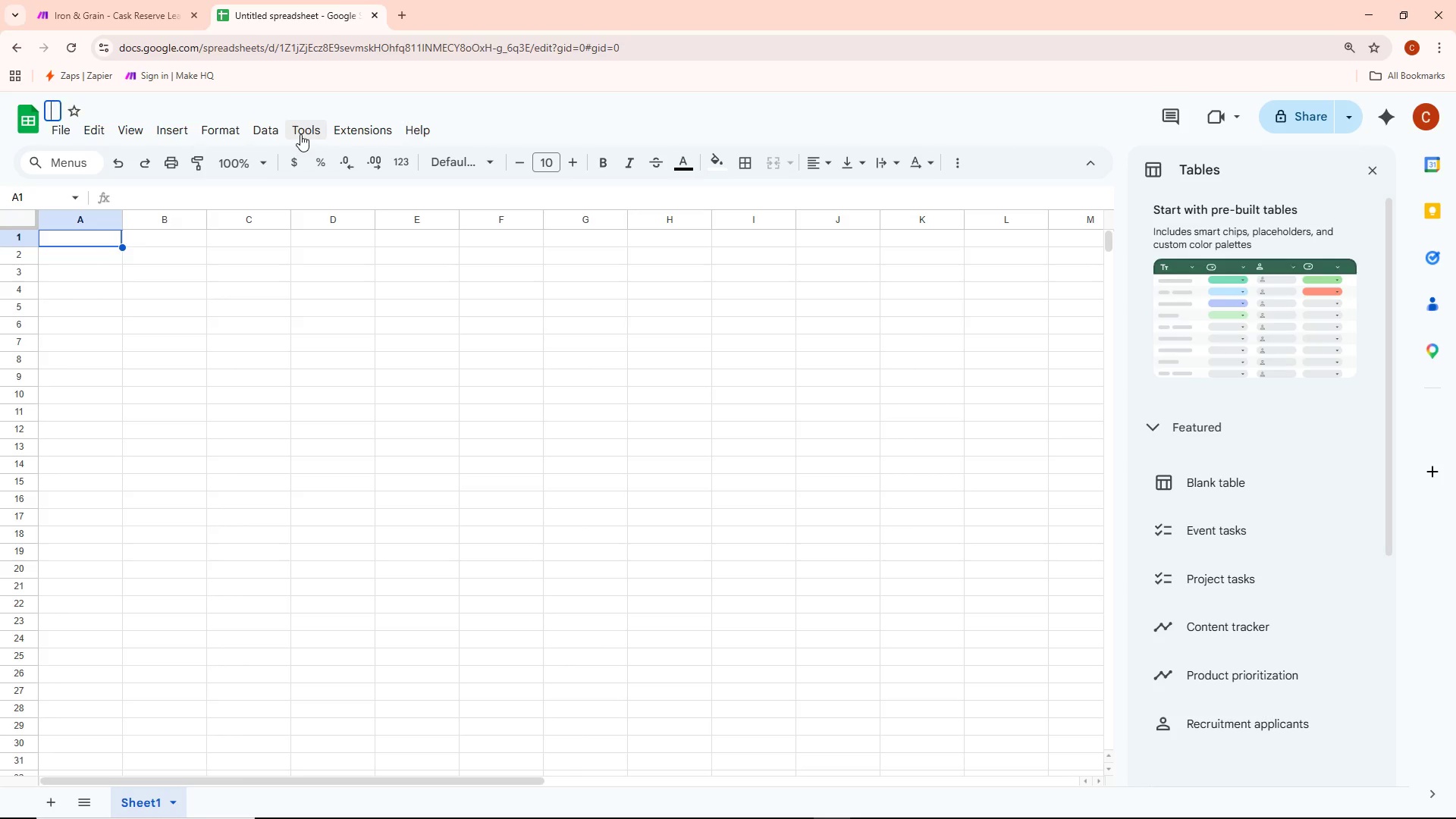 
key(Backspace)
 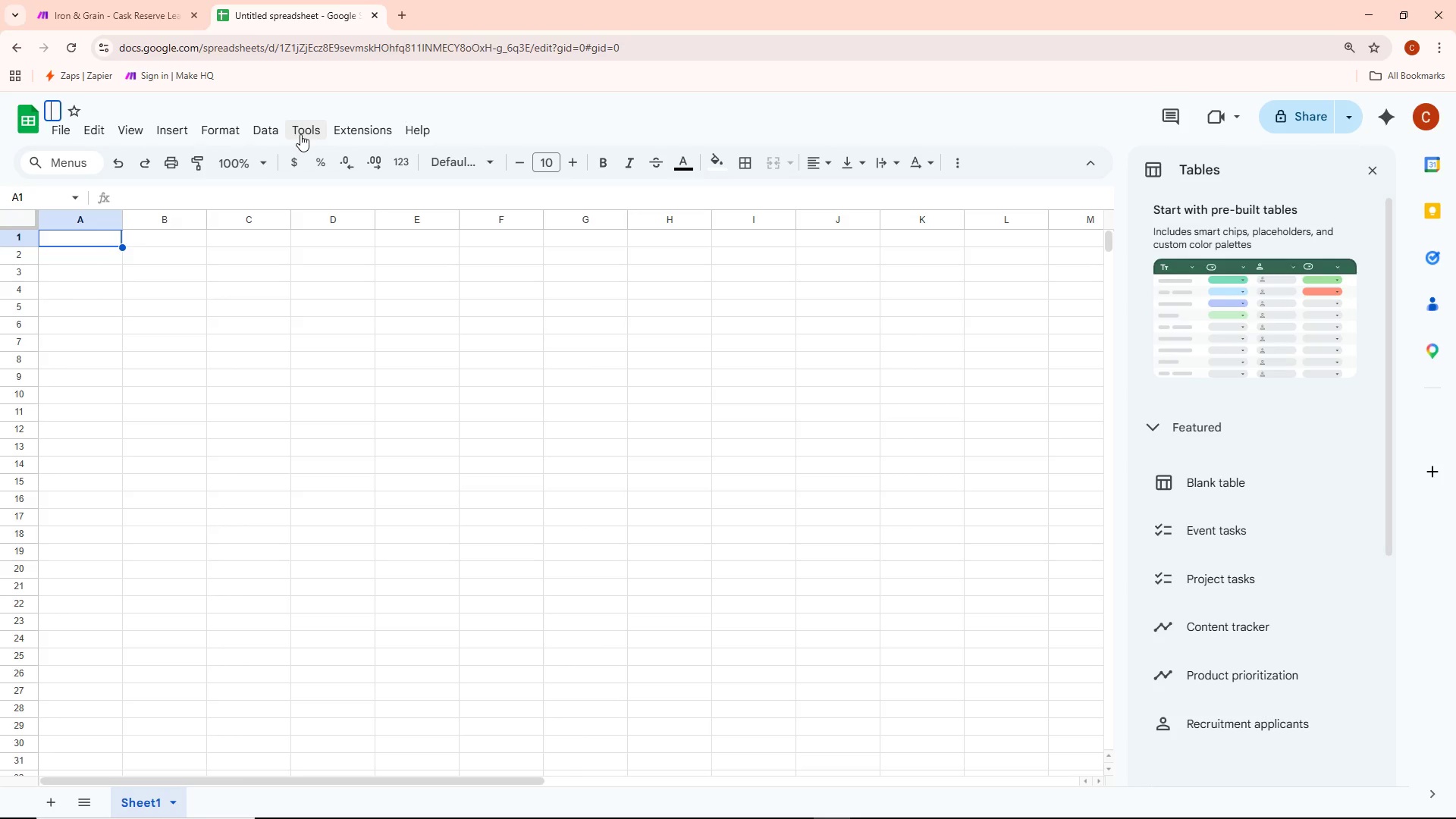 
key(Backspace)
 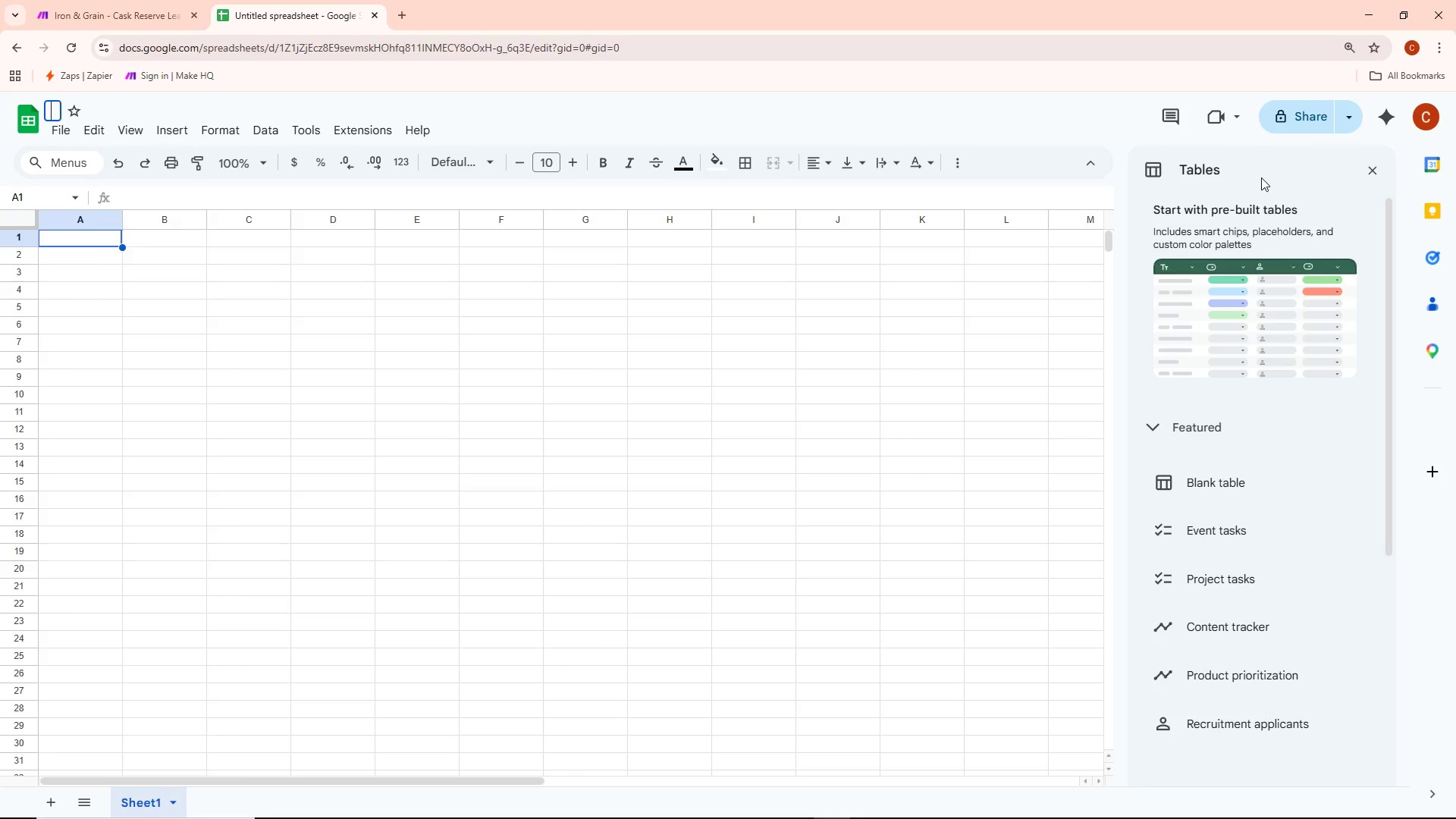 
wait(8.42)
 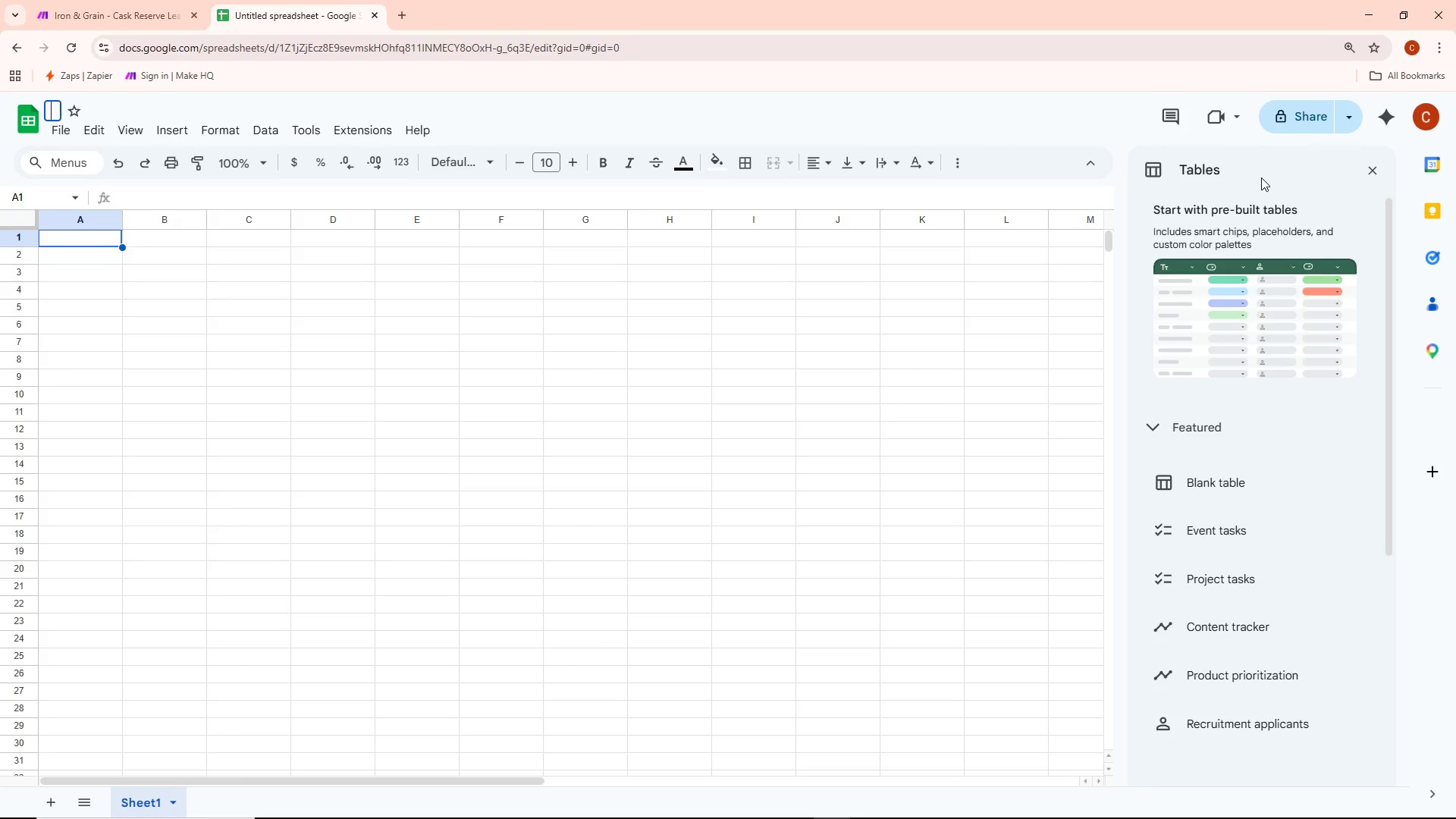 
type(Iron & Grain - Cask Reserve)
 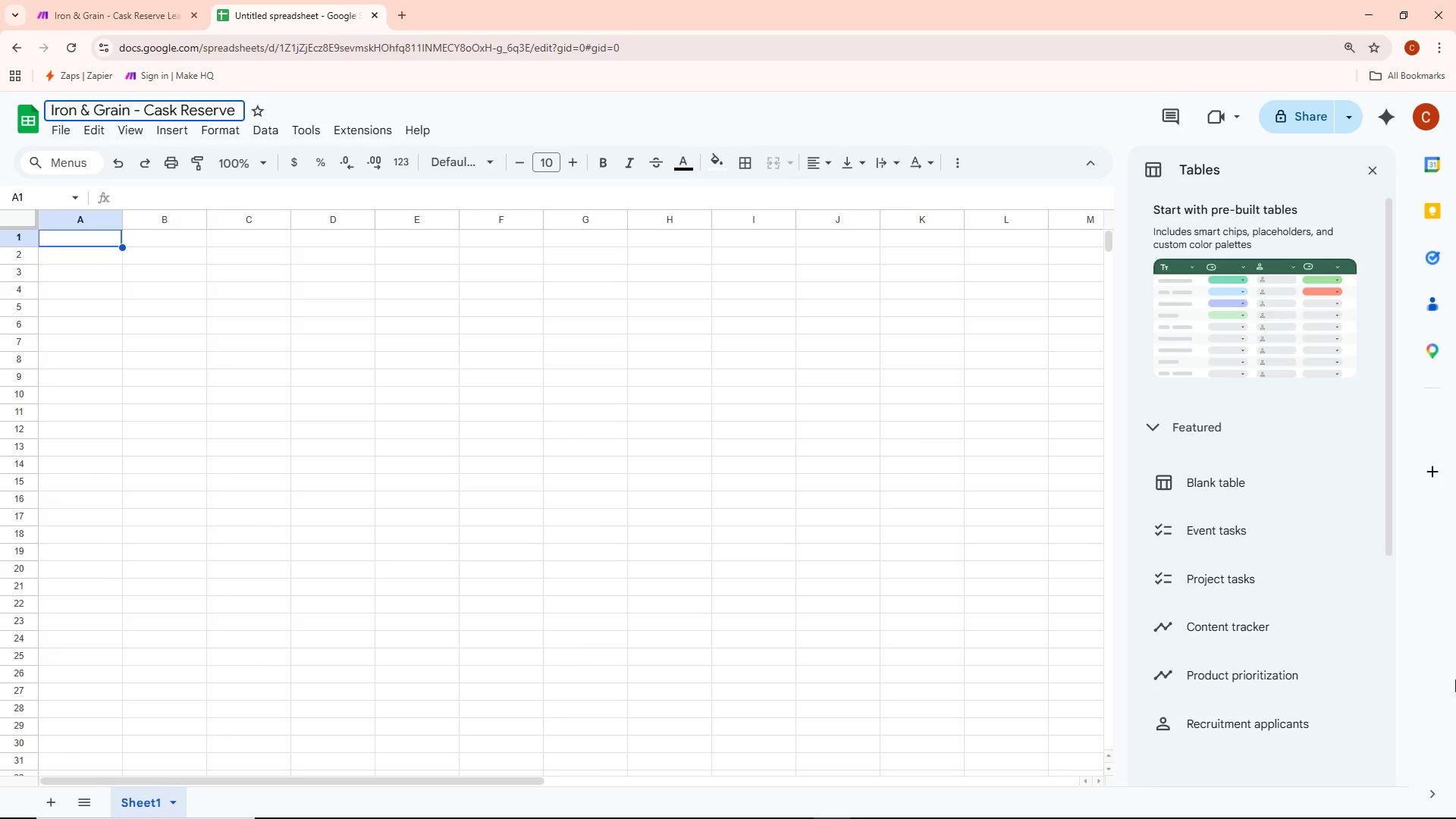 
type( CRN)
key(Backspace)
type(M)
 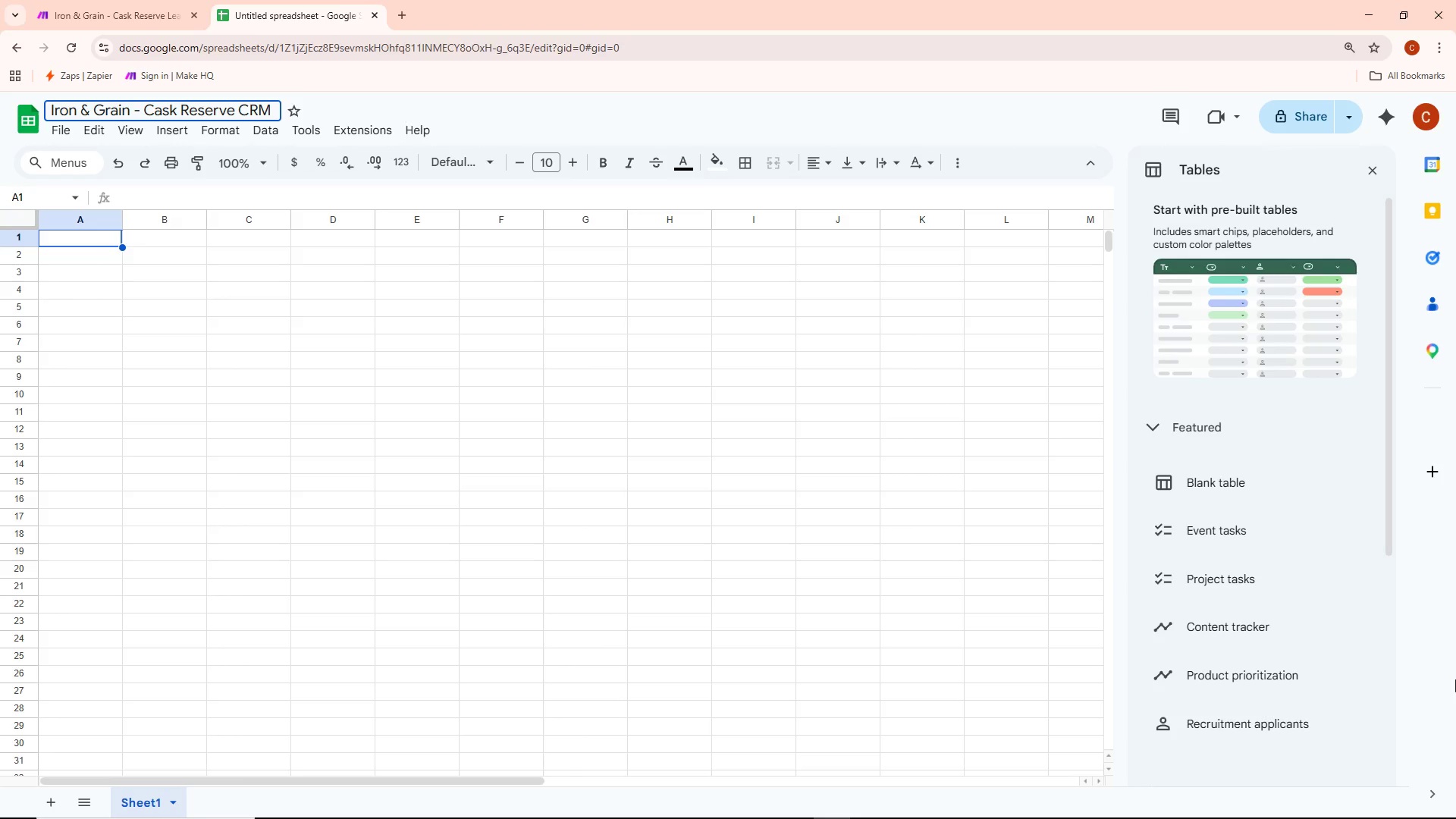 
left_click_drag(start_coordinate=[819, 492], to_coordinate=[786, 491])
 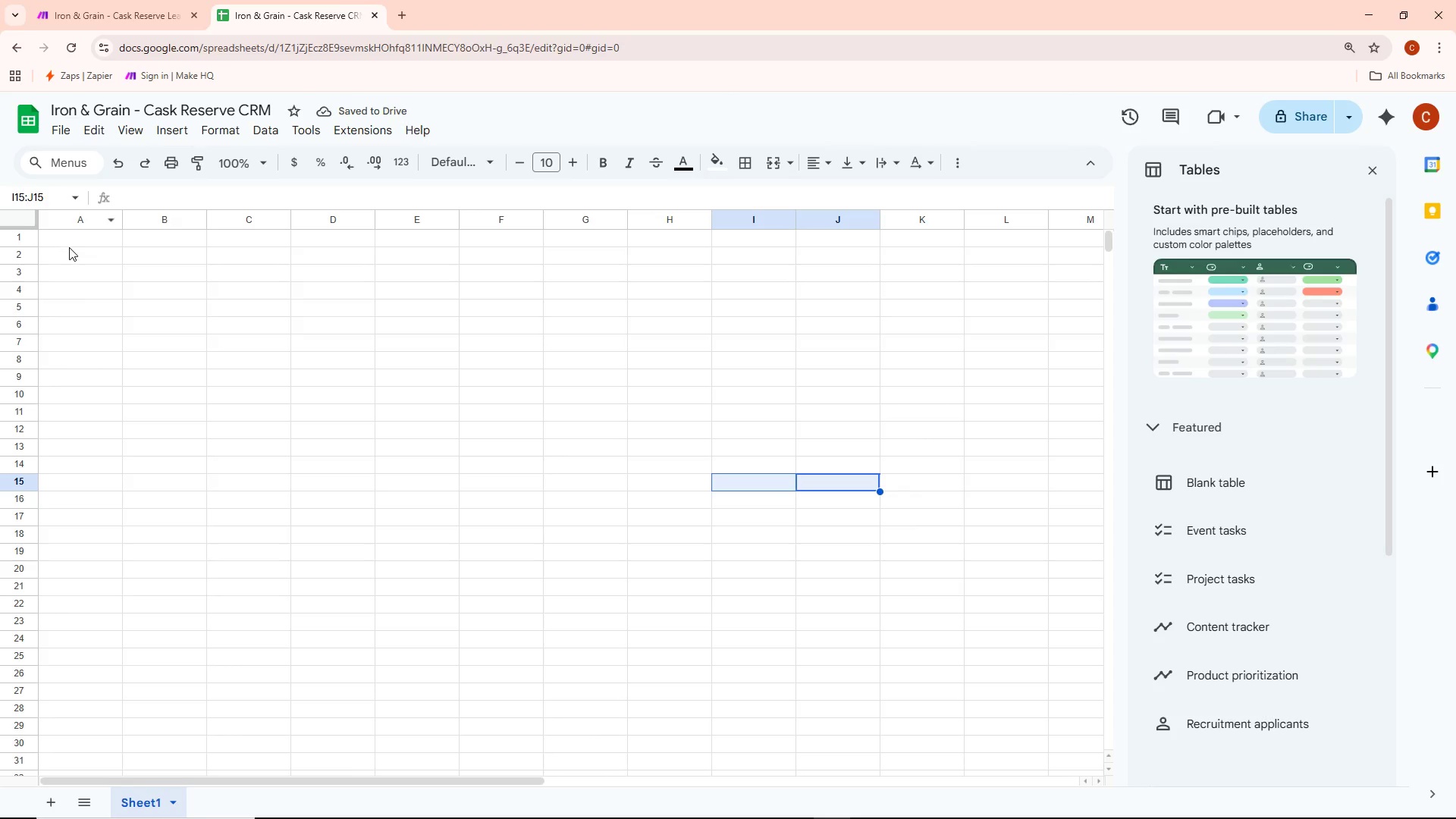 
double_click([71, 249])
 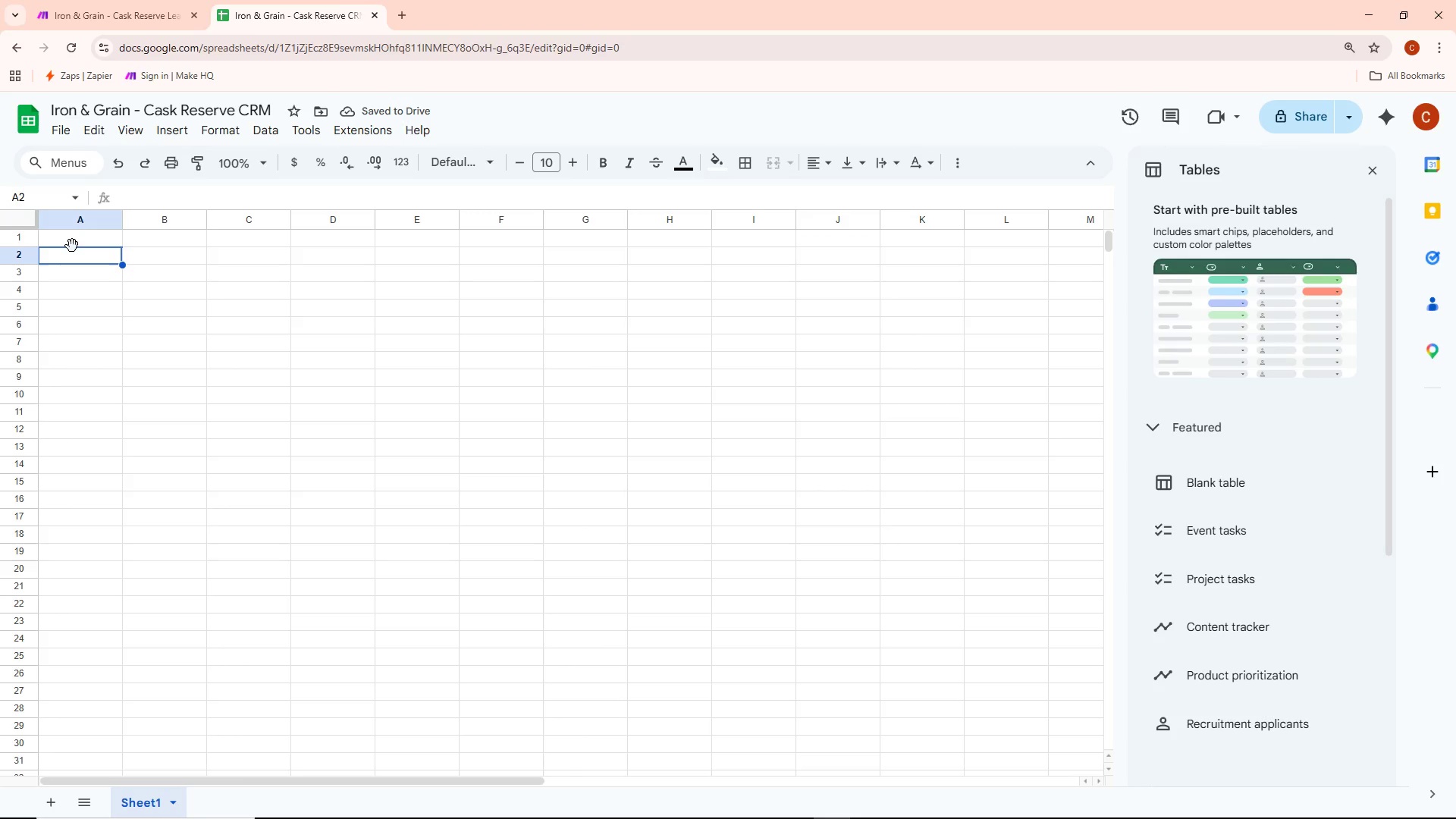 
triple_click([72, 244])
 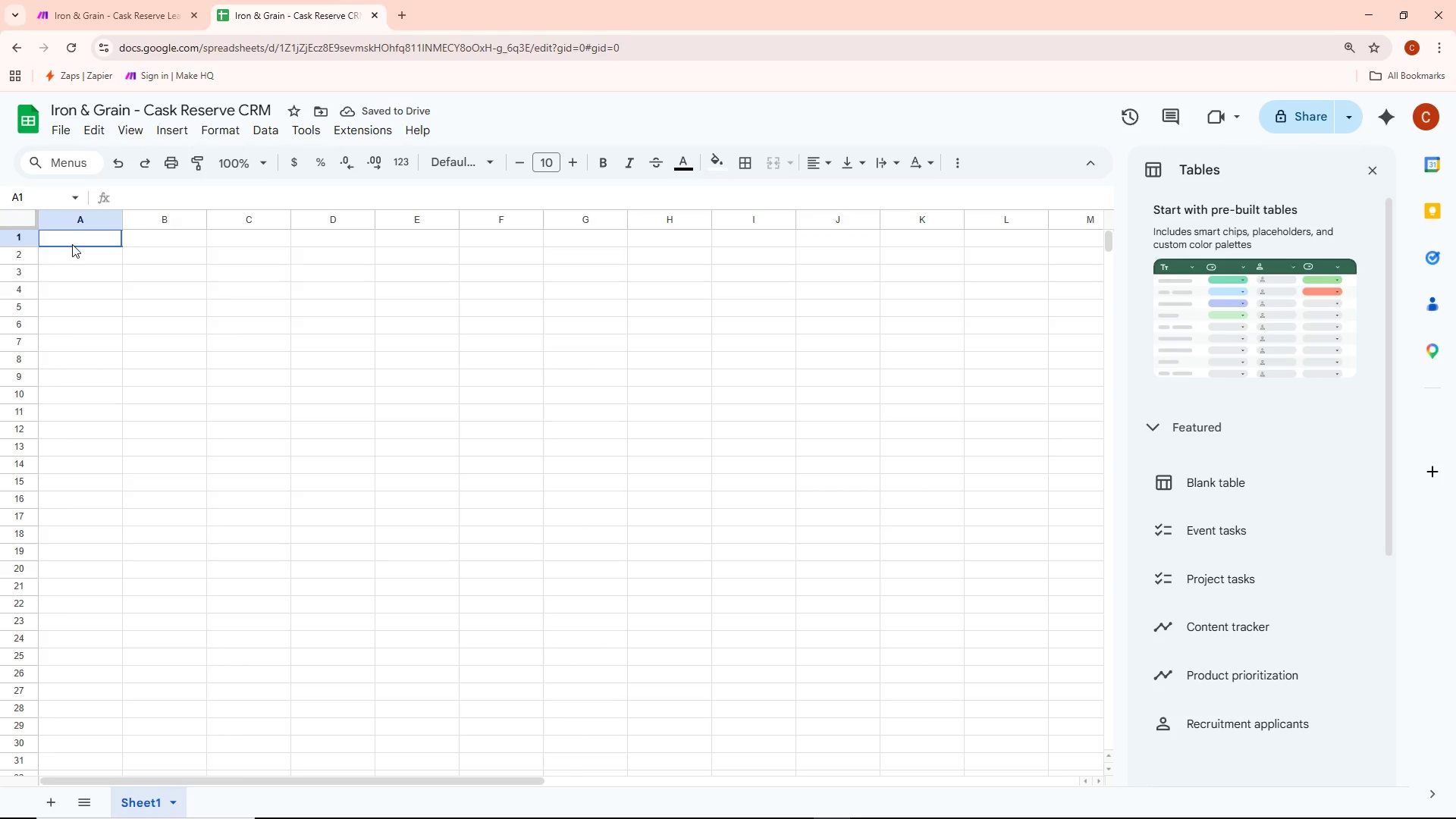 
triple_click([72, 244])
 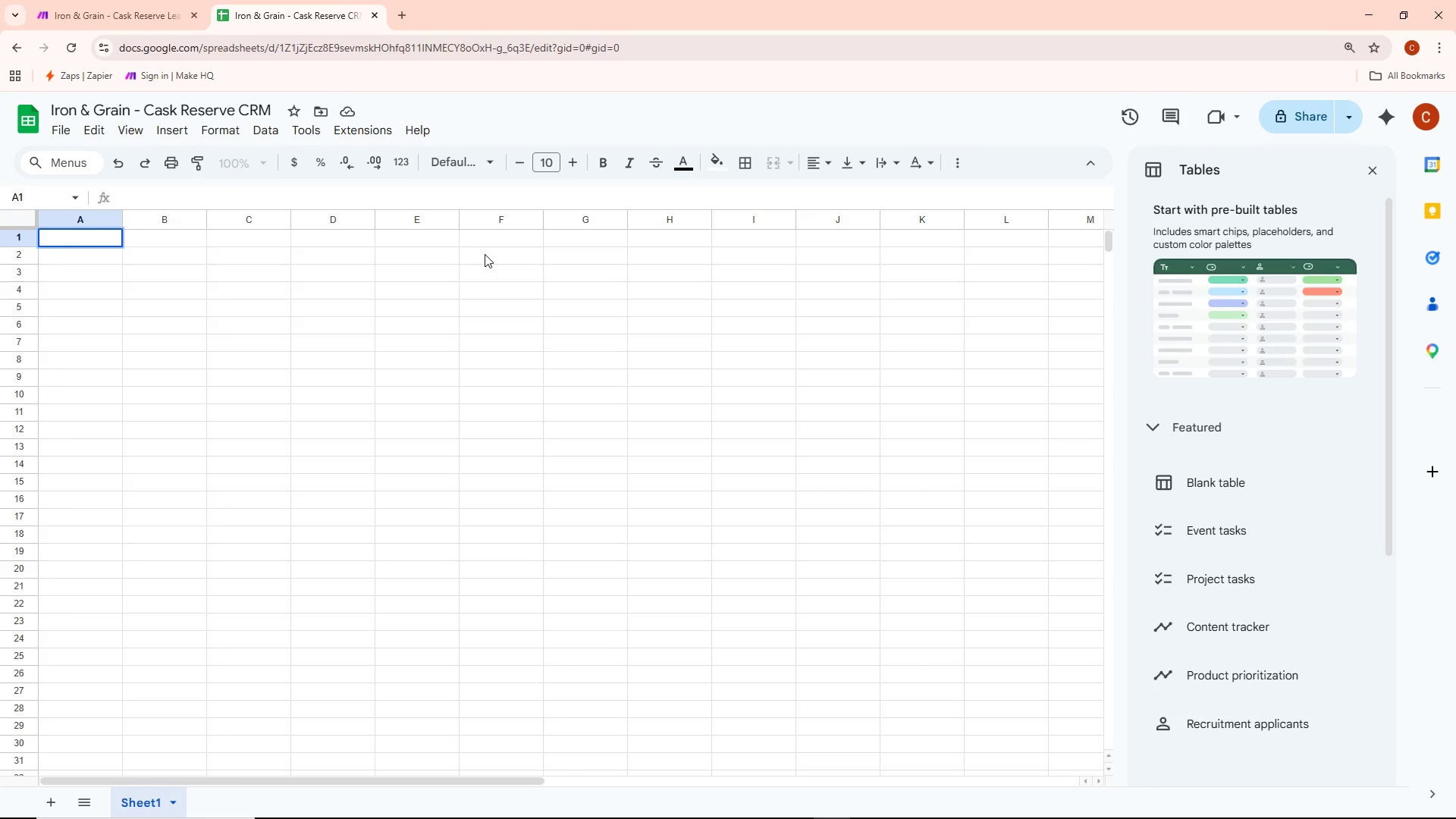 
wait(6.52)
 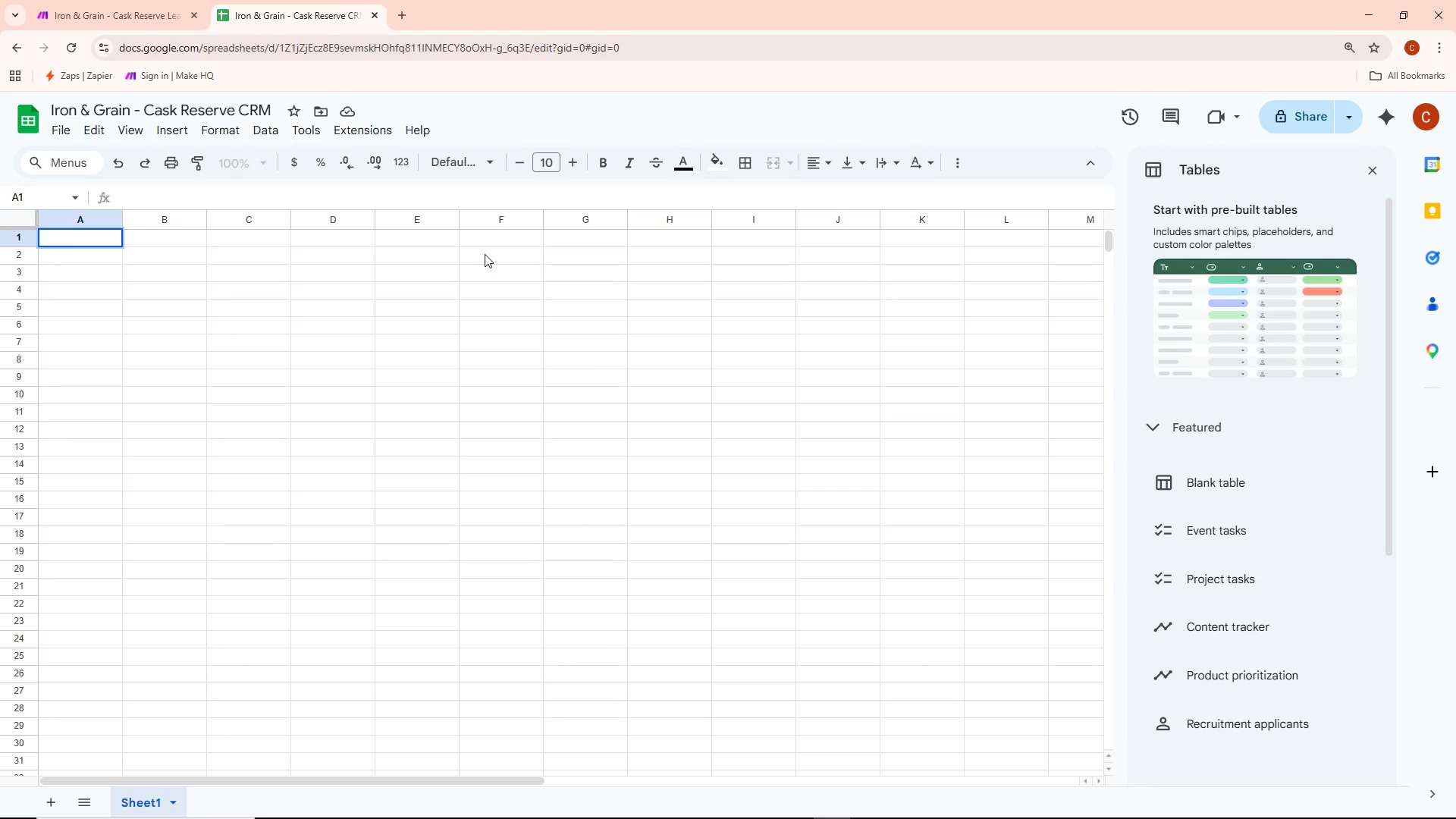 
type(Full_Name)
 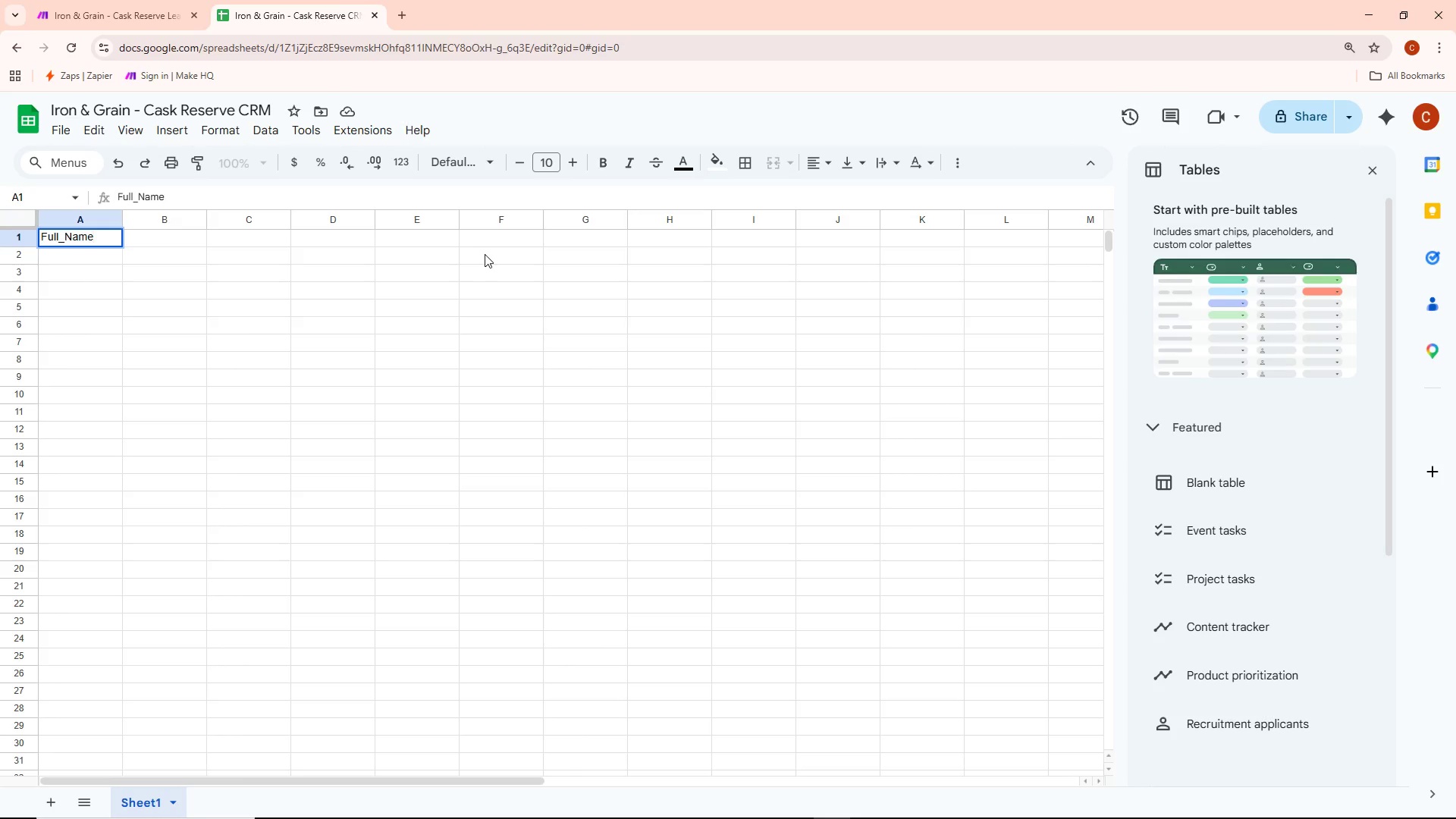 
double_click([167, 236])
 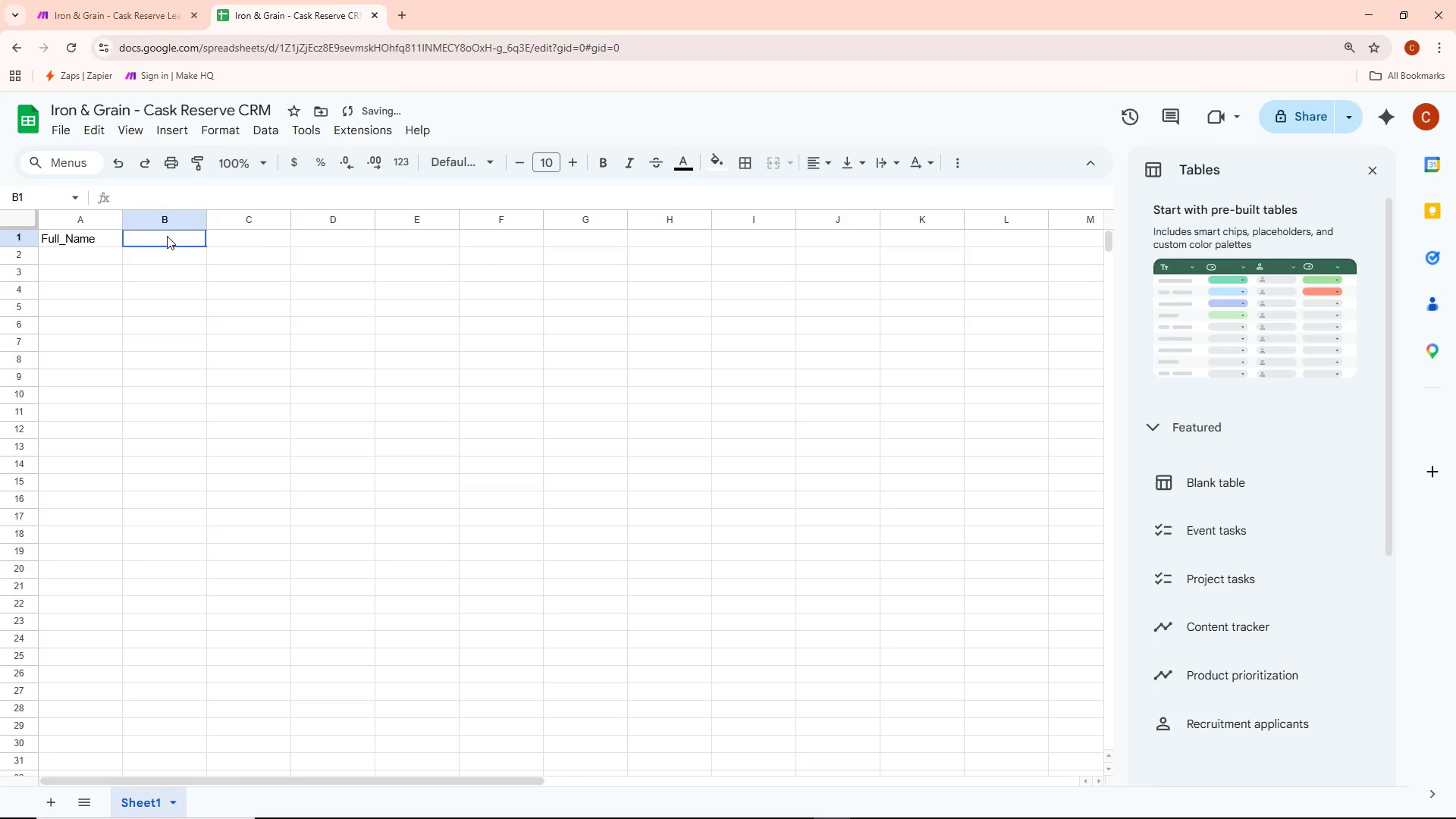 
triple_click([167, 236])
 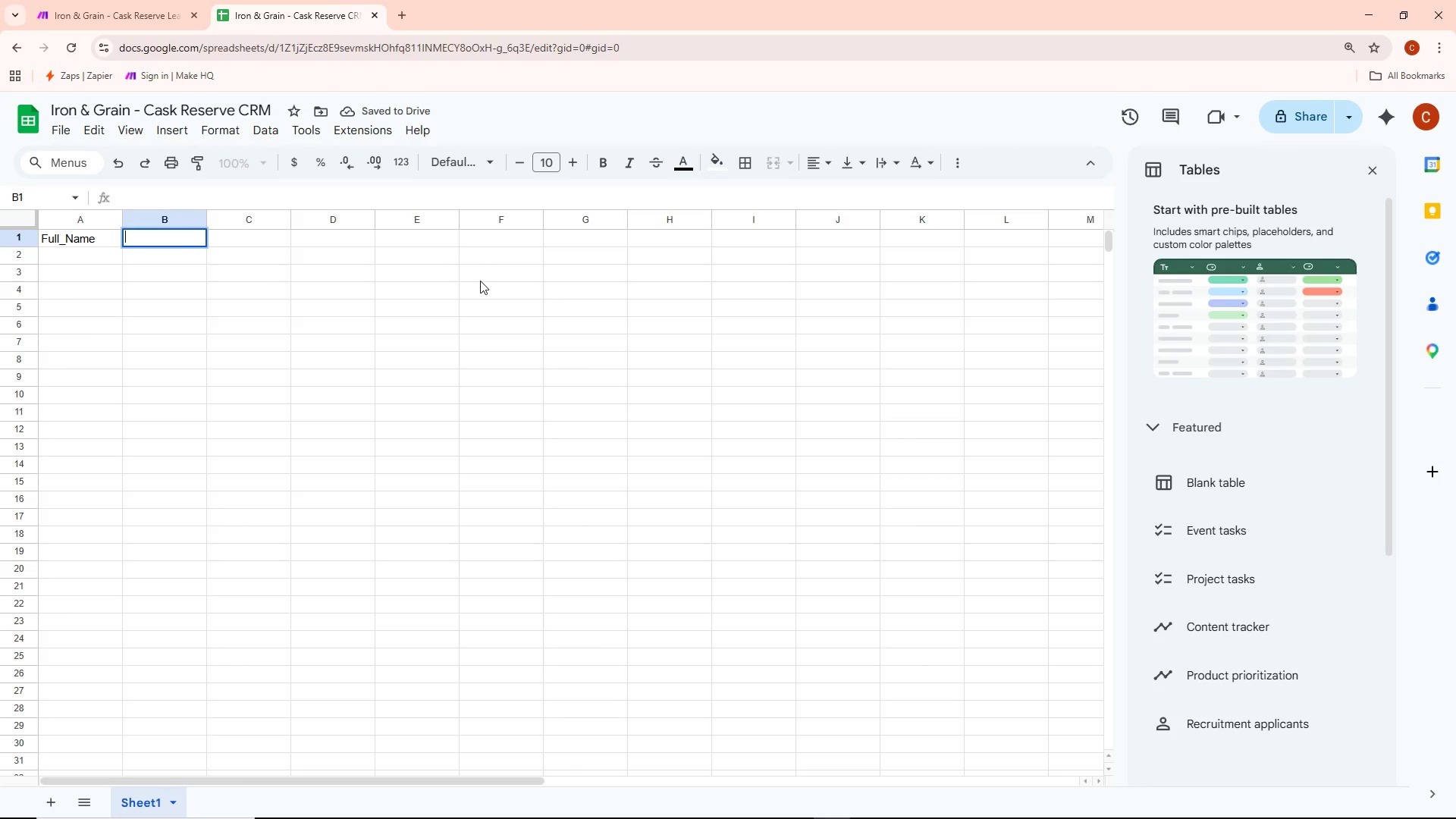 
type(Email)
 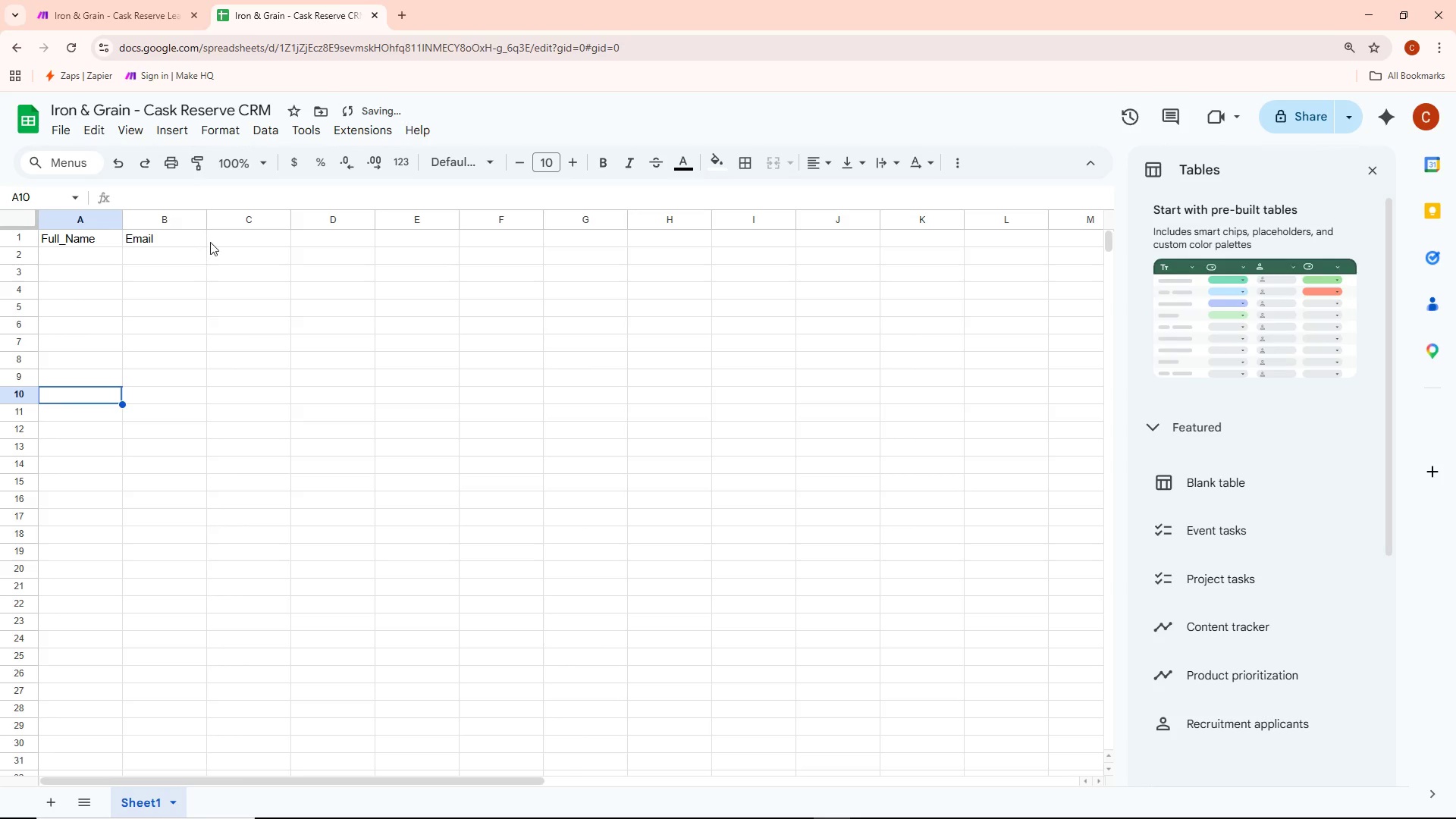 
double_click([227, 243])
 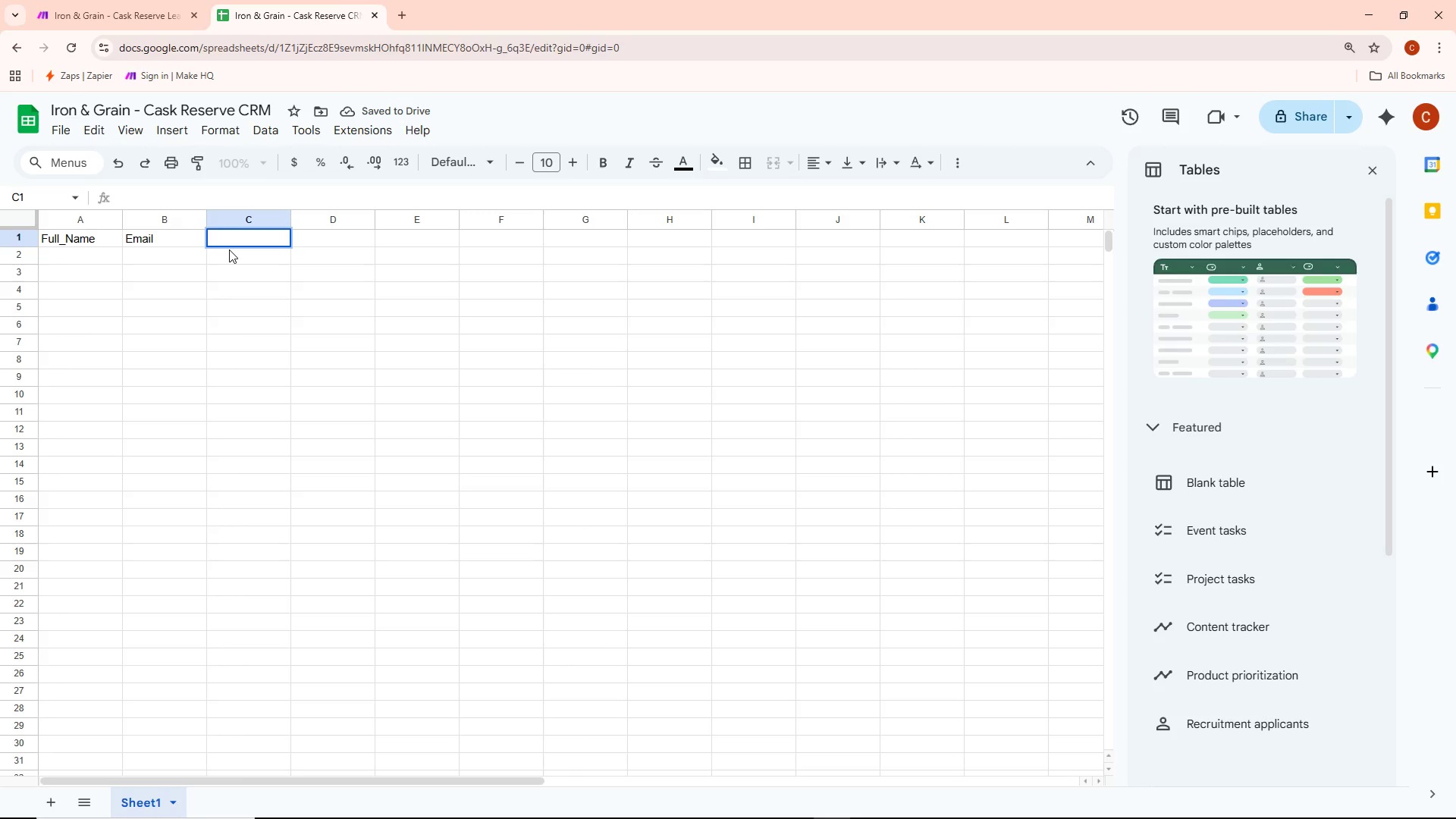 
type(Phine)
key(Backspace)
key(Backspace)
key(Backspace)
type(one )
 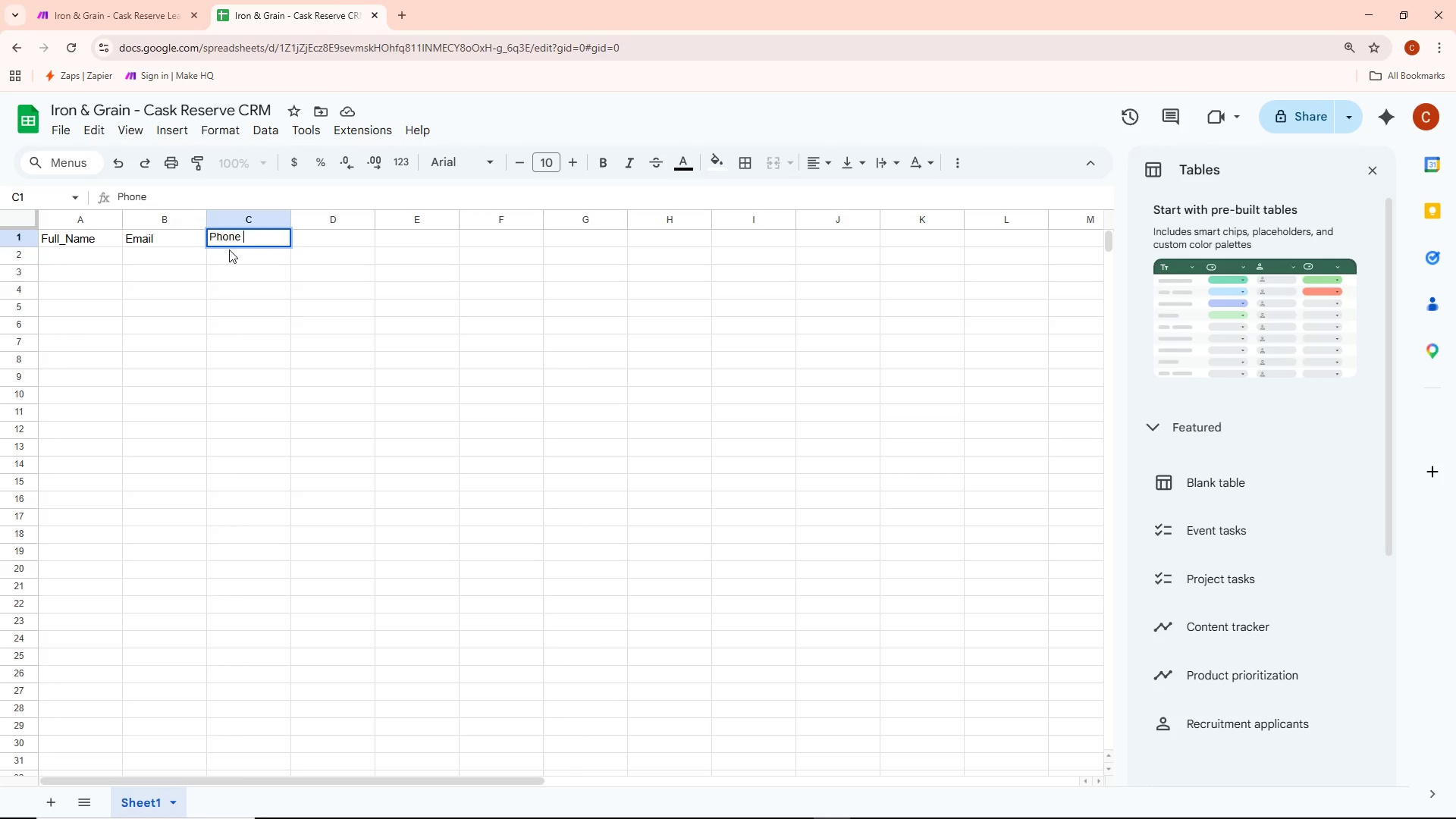 
key(Alt+AltLeft)
 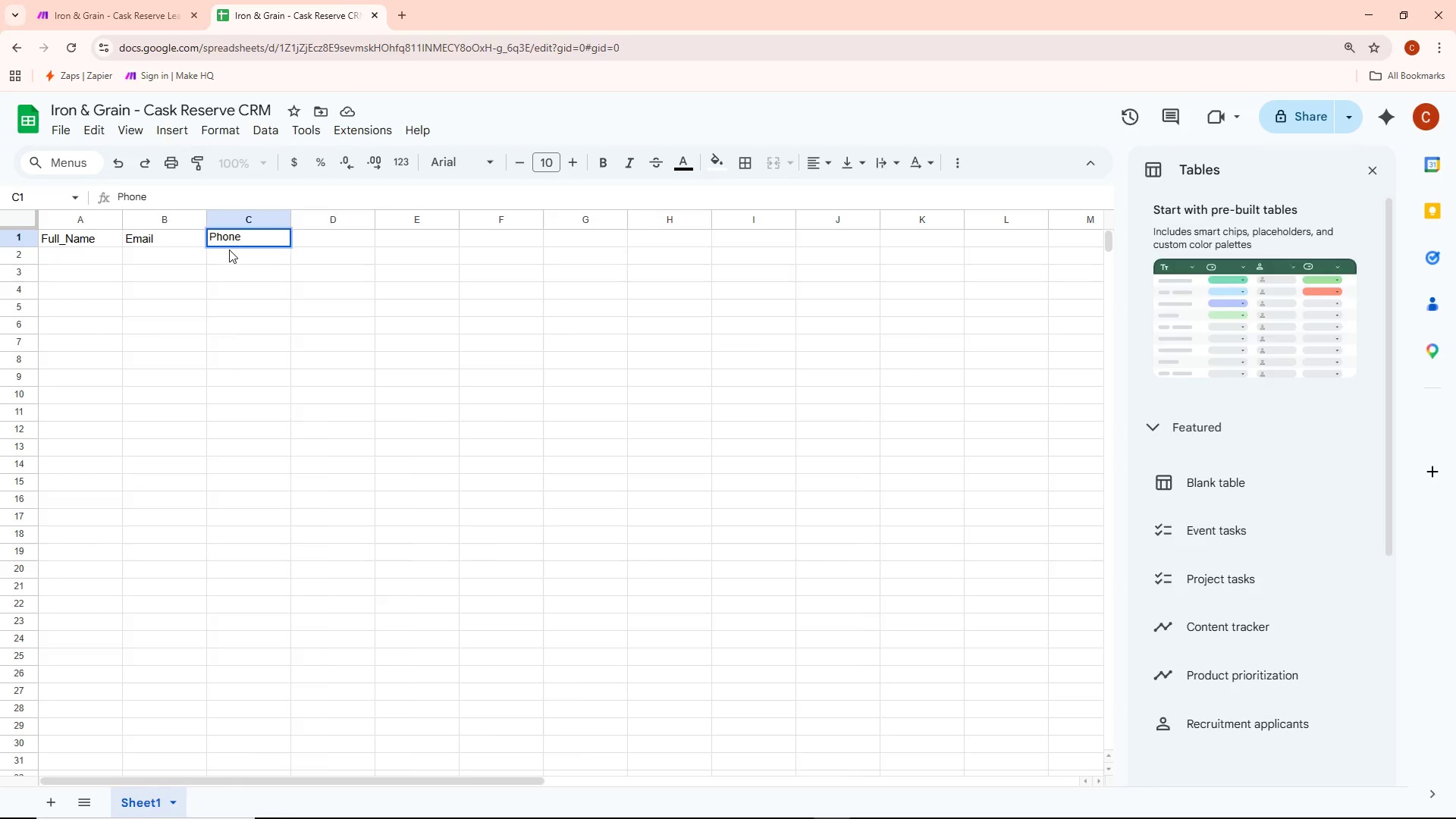 
key(Alt+Tab)